 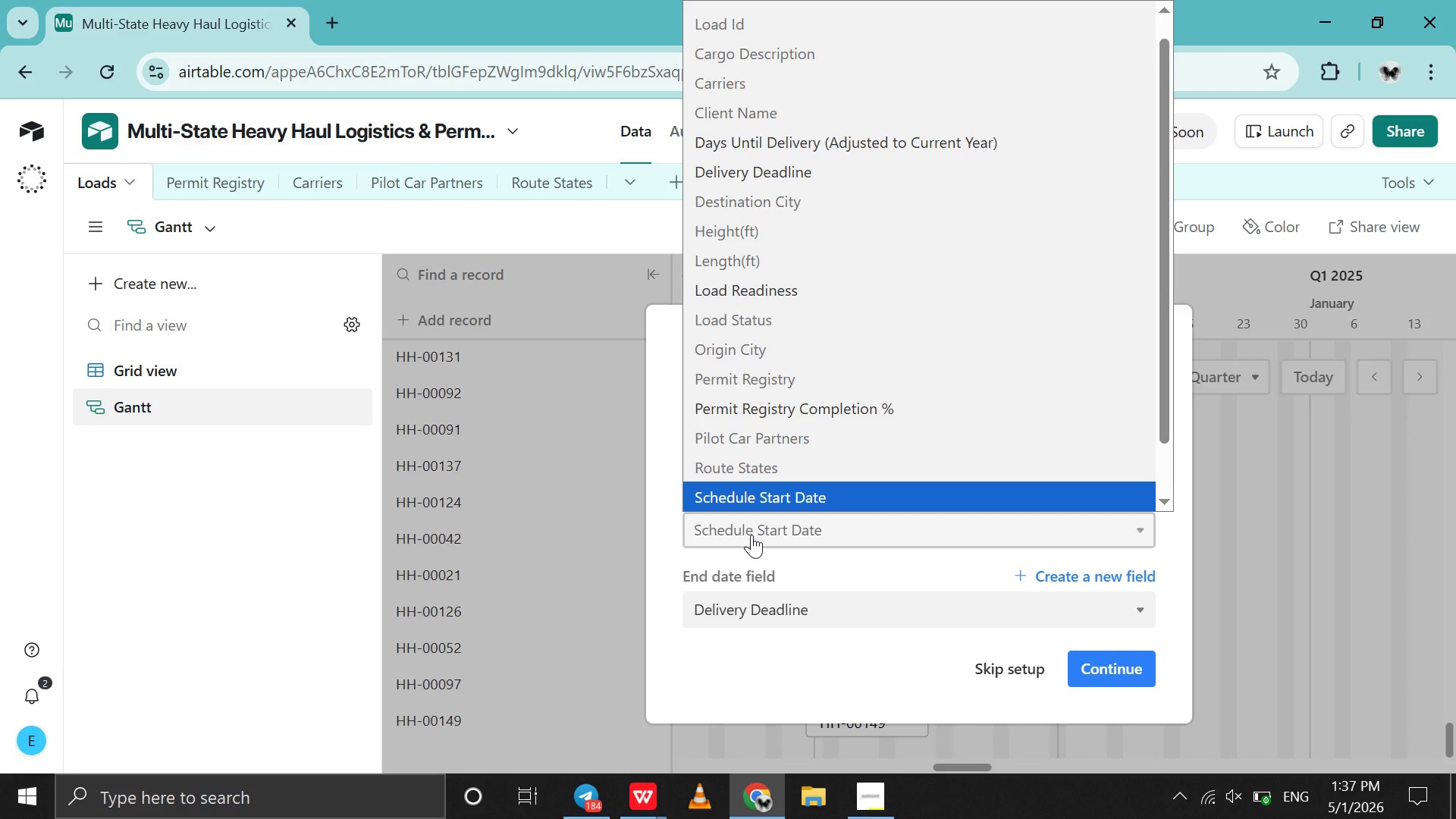 
left_click([761, 492])
 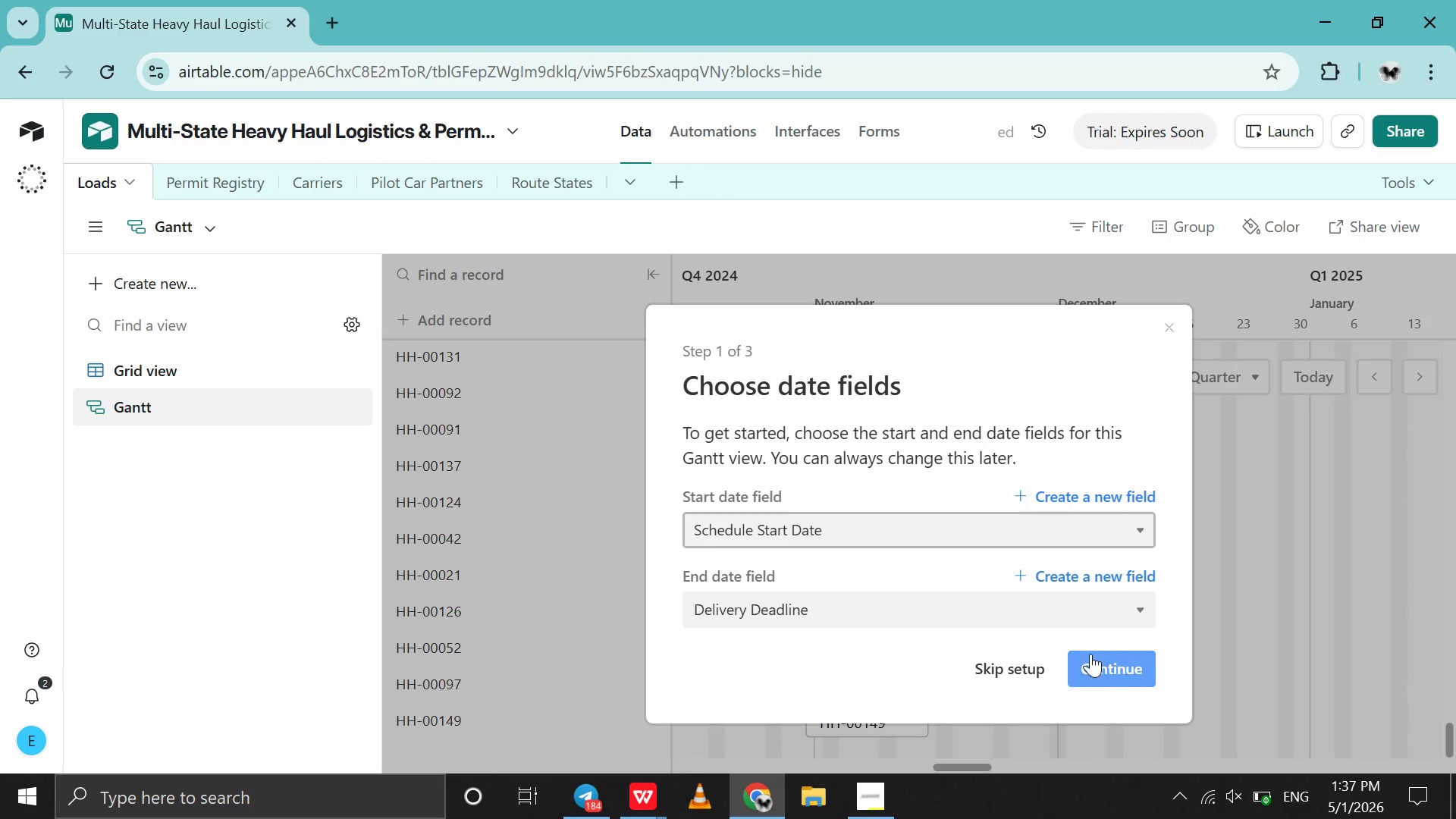 
left_click([1097, 657])
 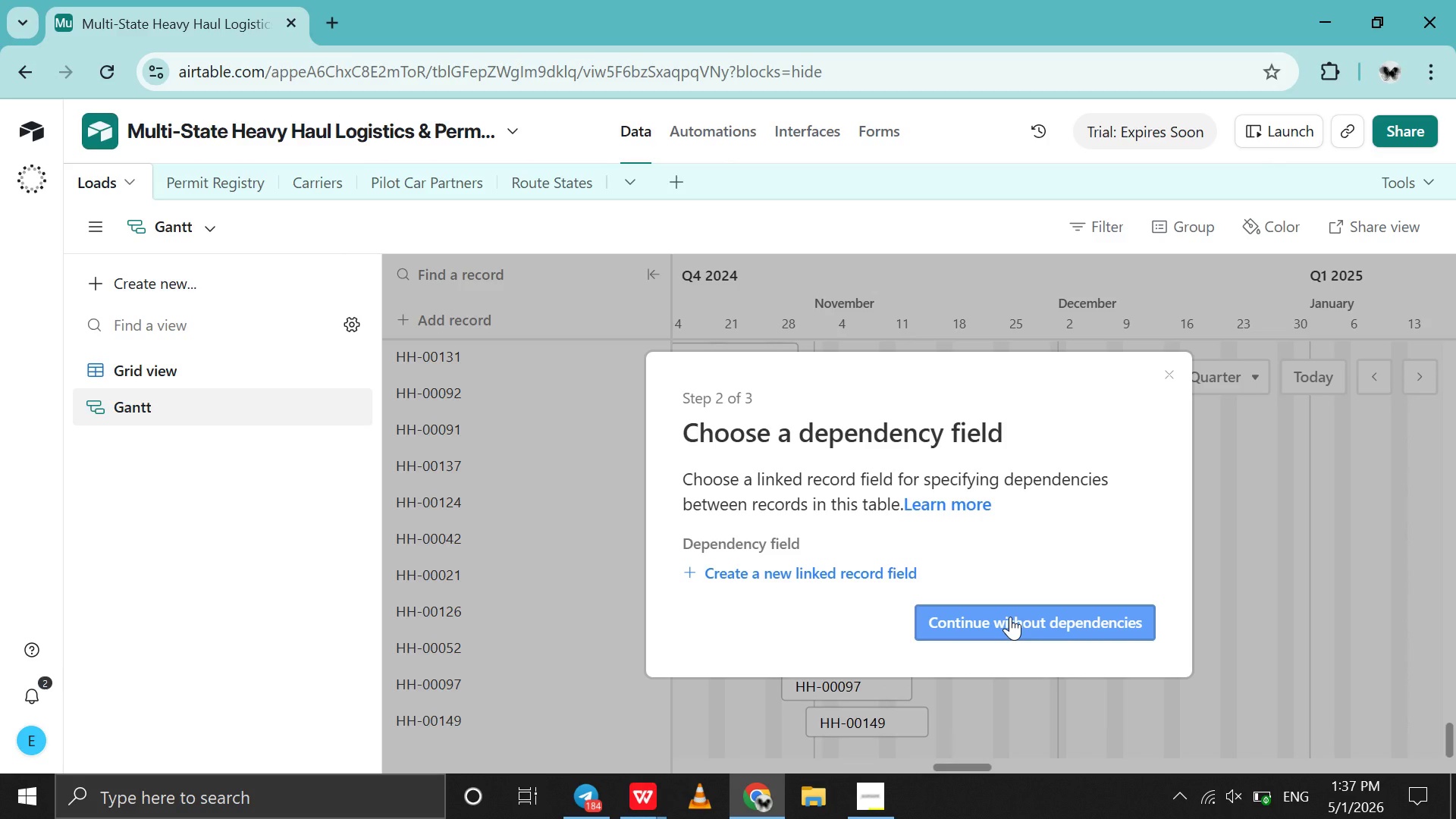 
left_click([1010, 617])
 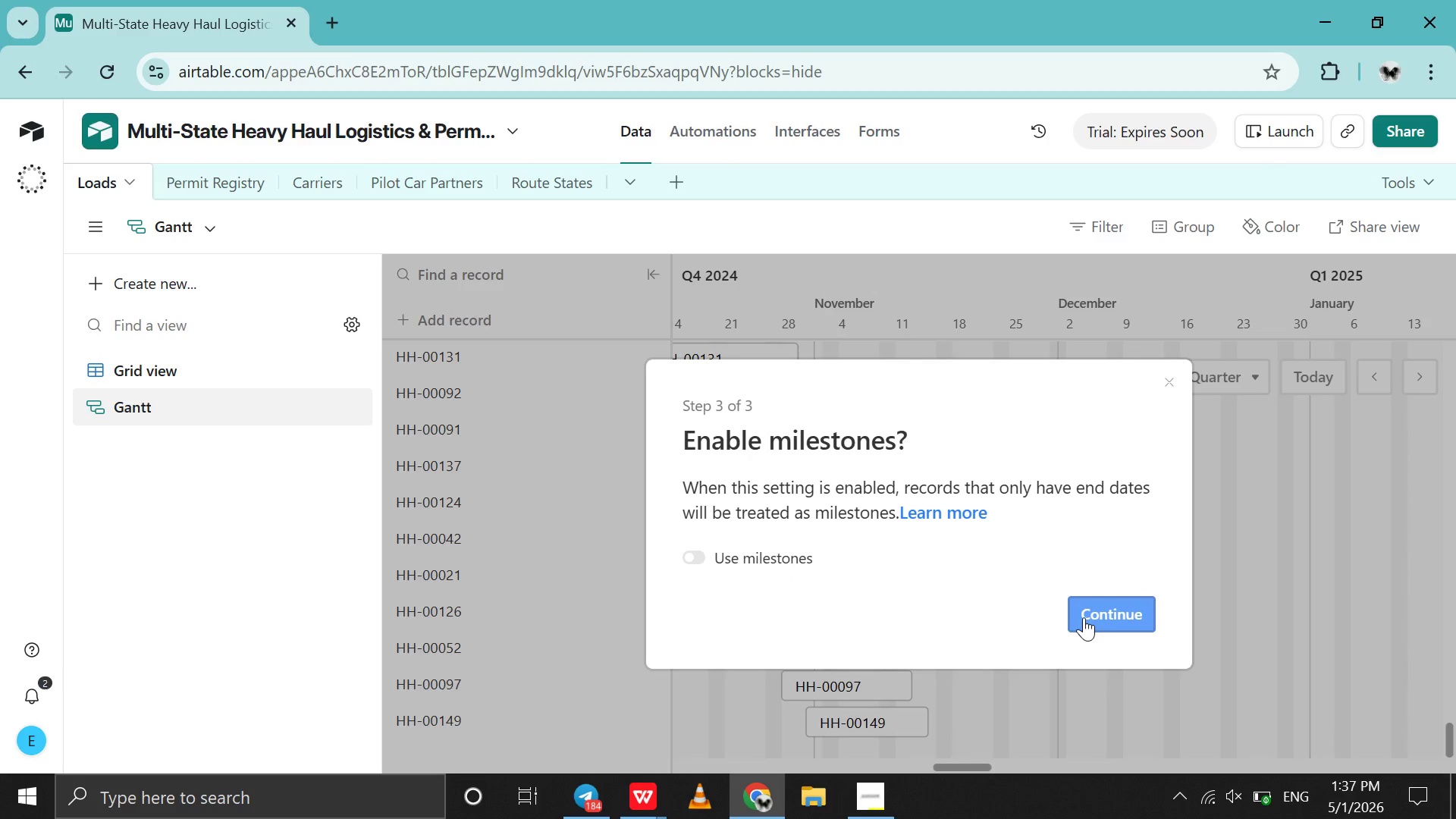 
left_click([1106, 617])
 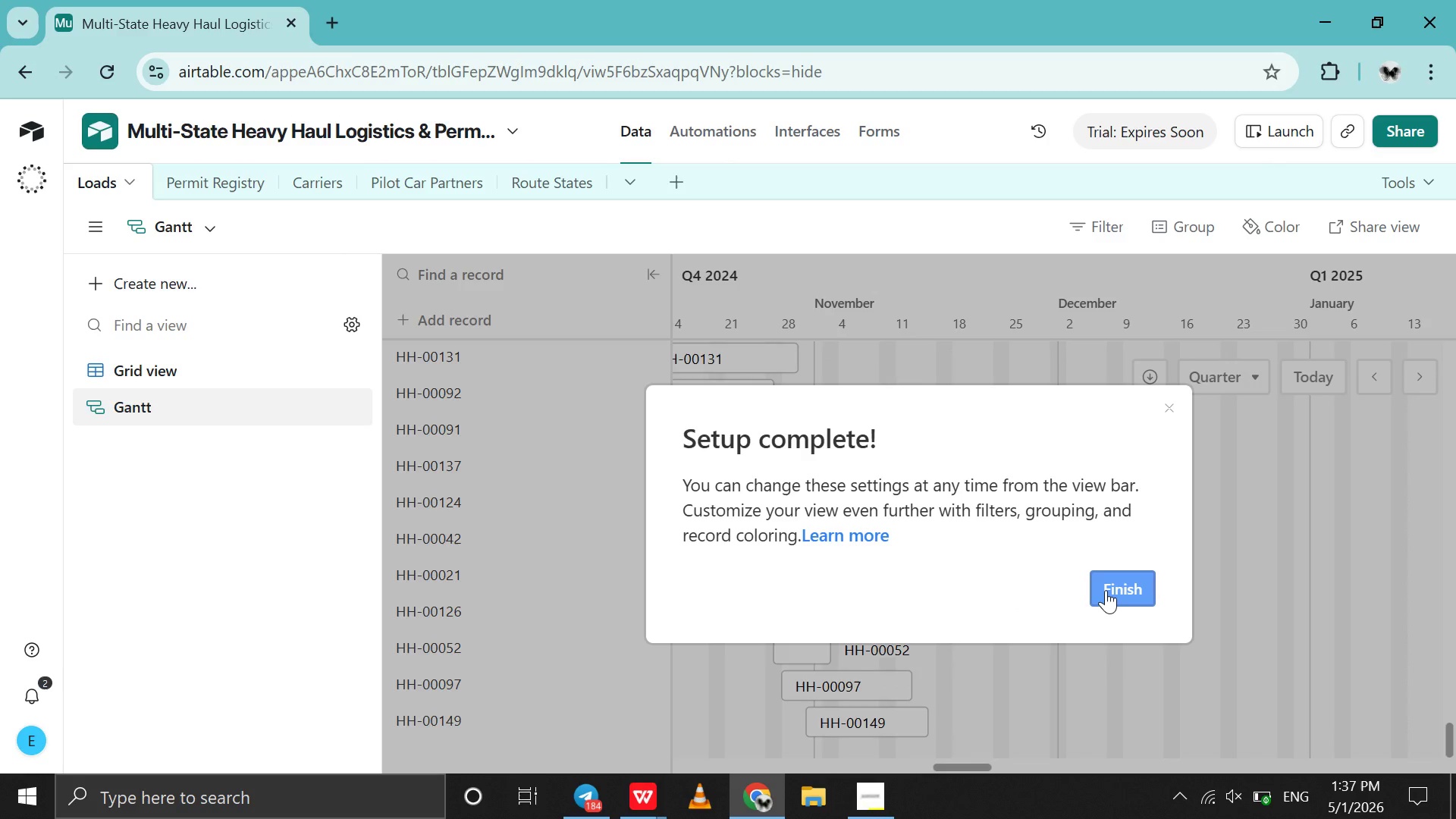 
left_click([1106, 590])
 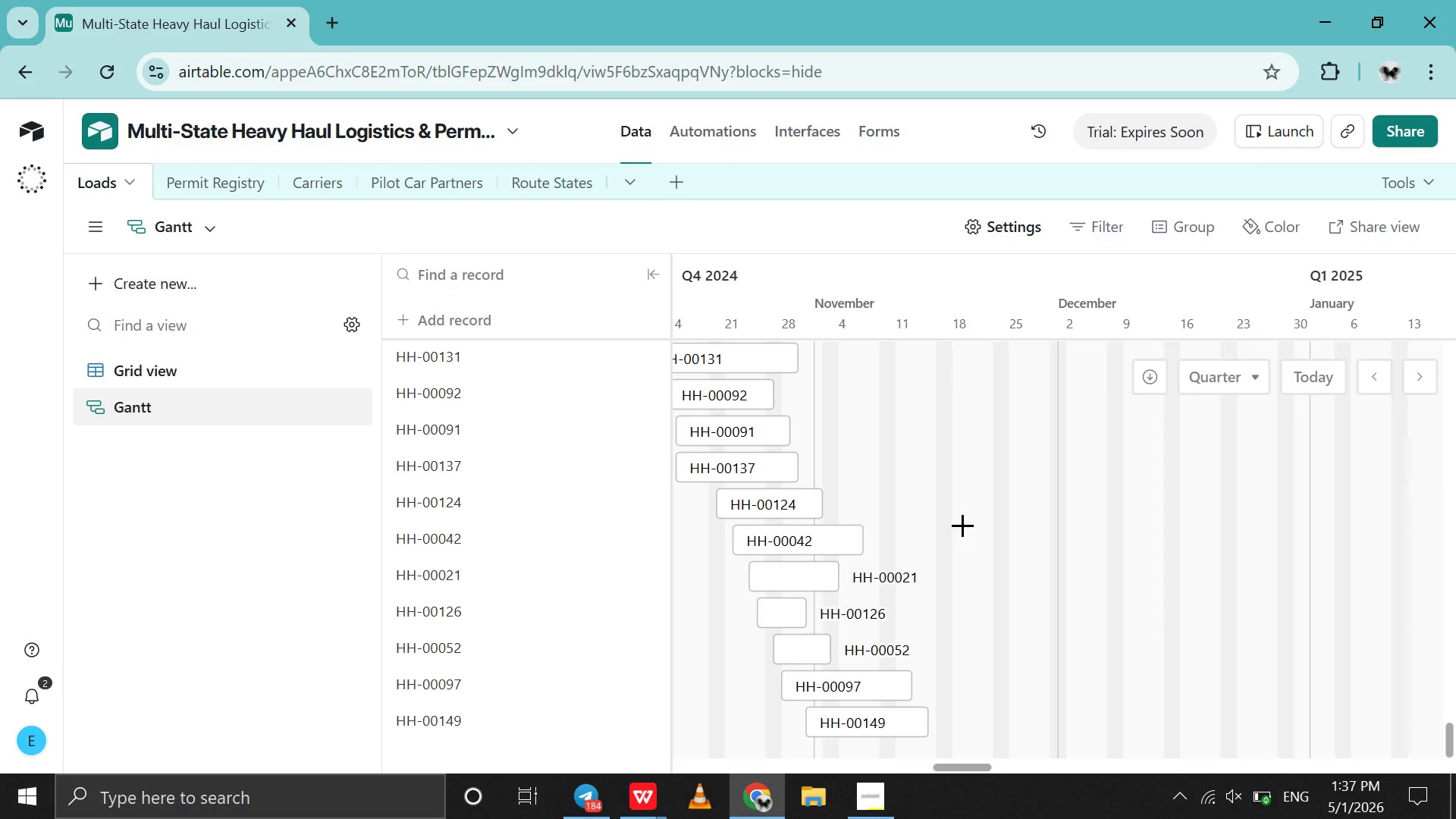 
scroll: coordinate [962, 525], scroll_direction: up, amount: 14.0
 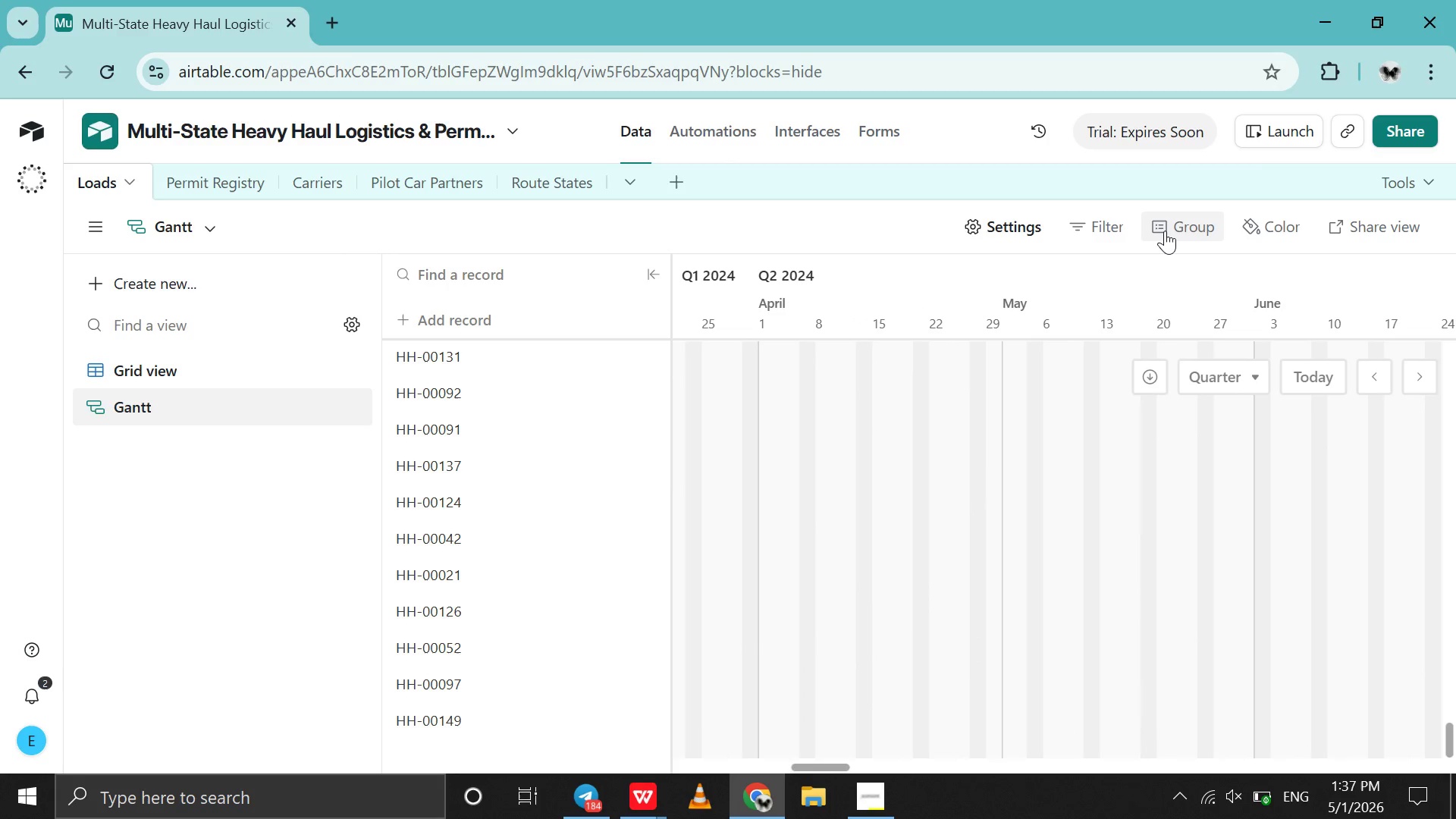 
left_click([1165, 231])
 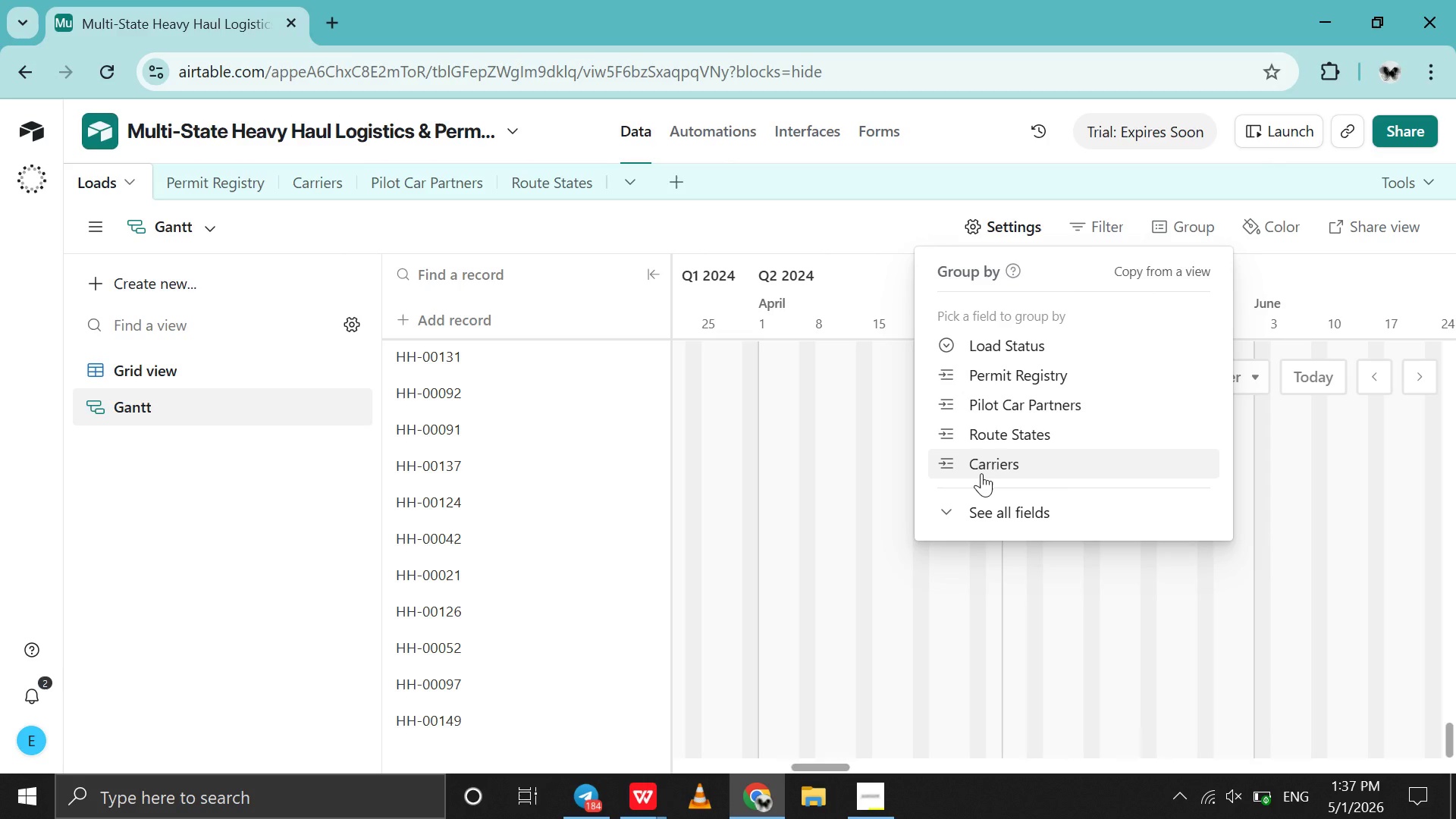 
left_click([981, 473])
 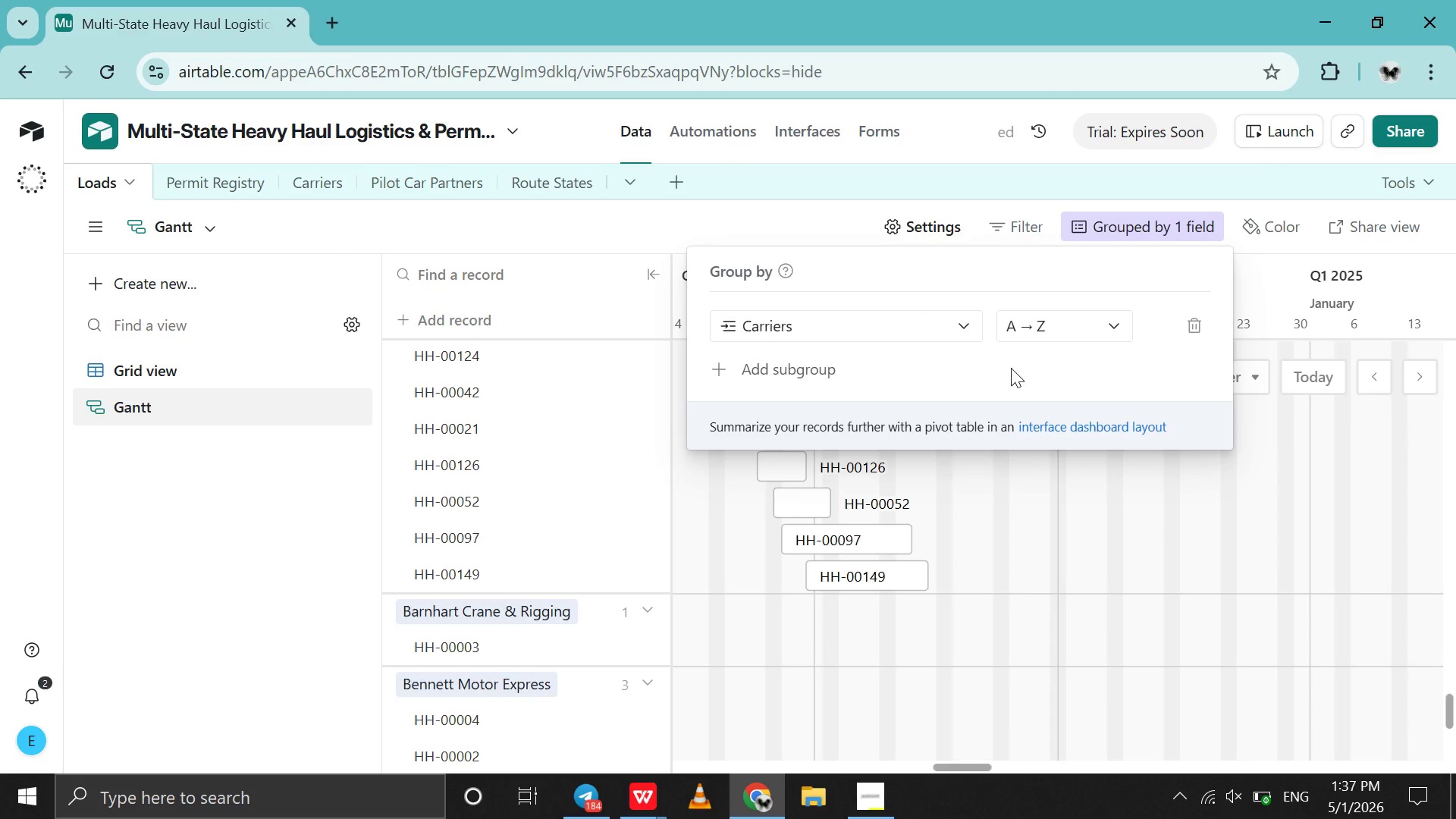 
left_click([1136, 566])
 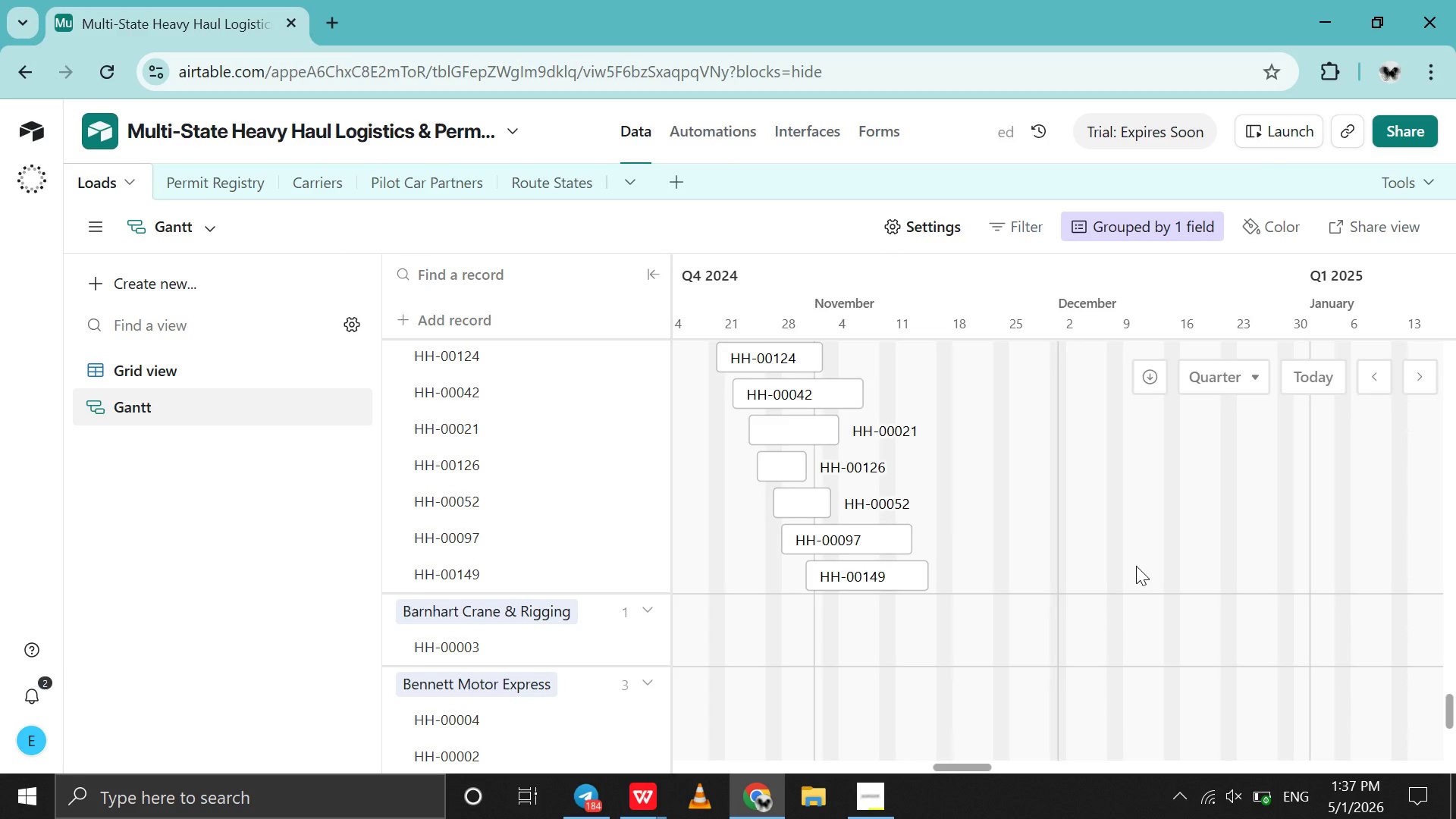 
key(Control+ControlLeft)
 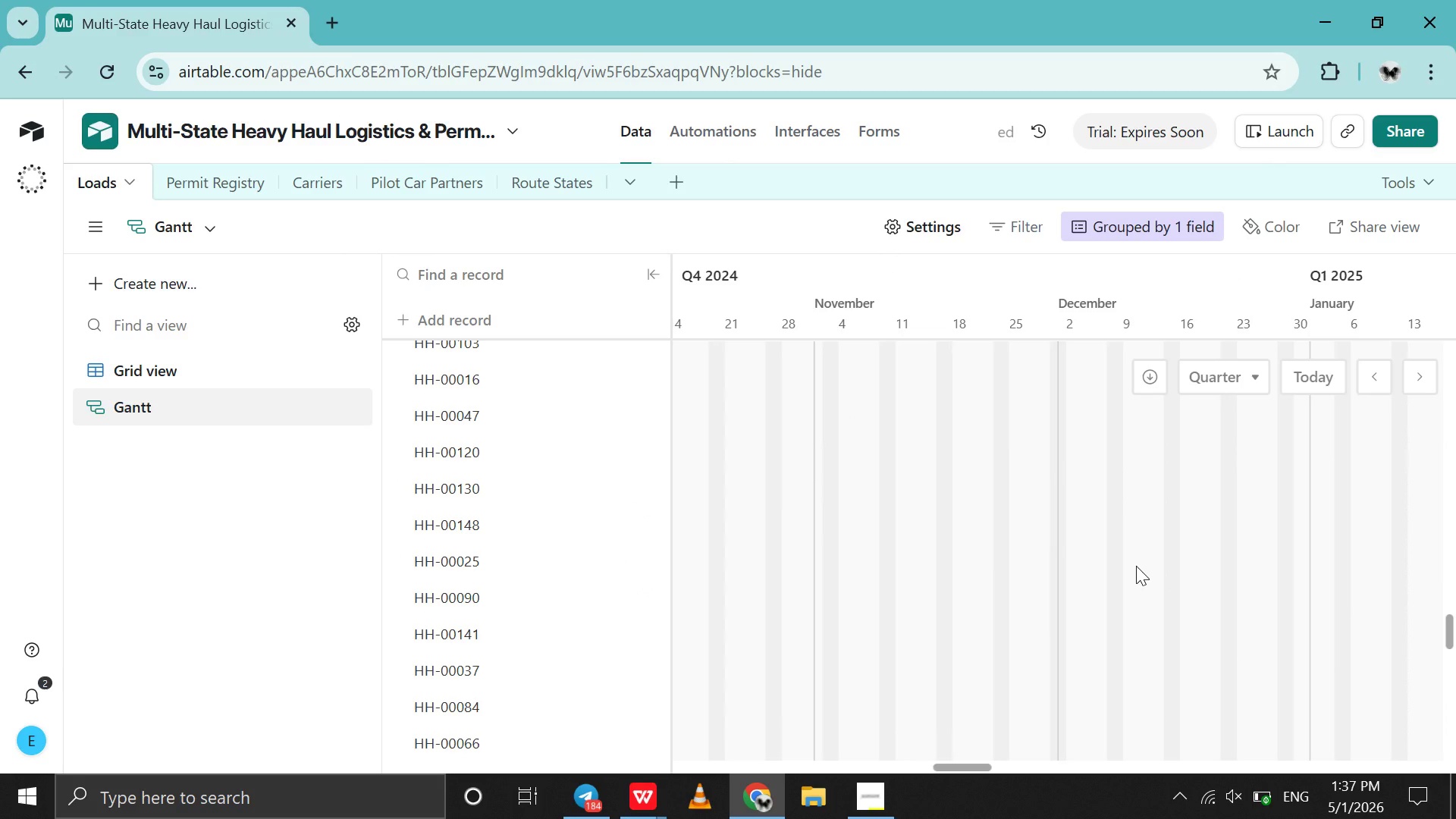 
key(Control+ControlLeft)
 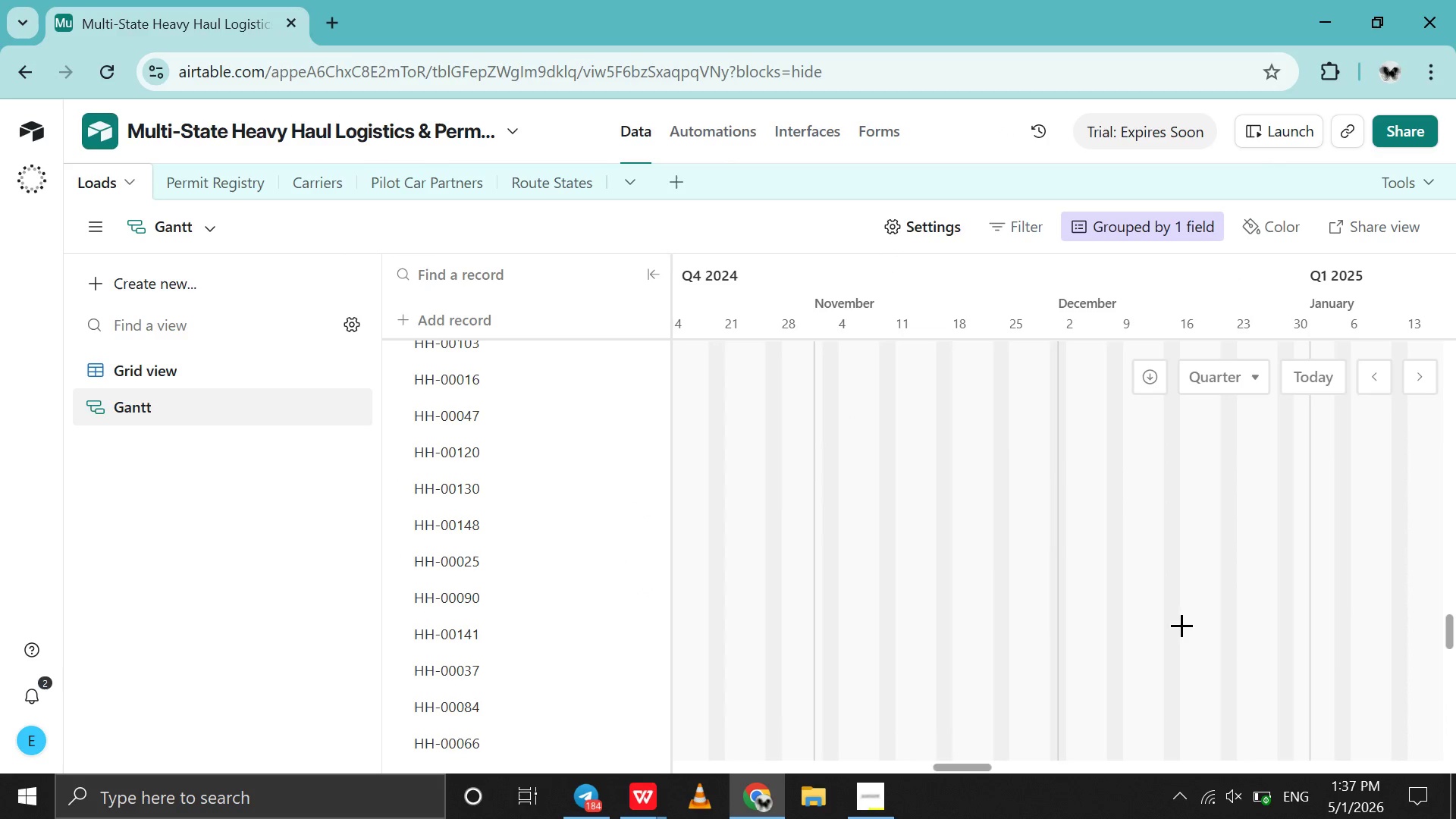 
scroll: coordinate [1136, 566], scroll_direction: up, amount: 32.0
 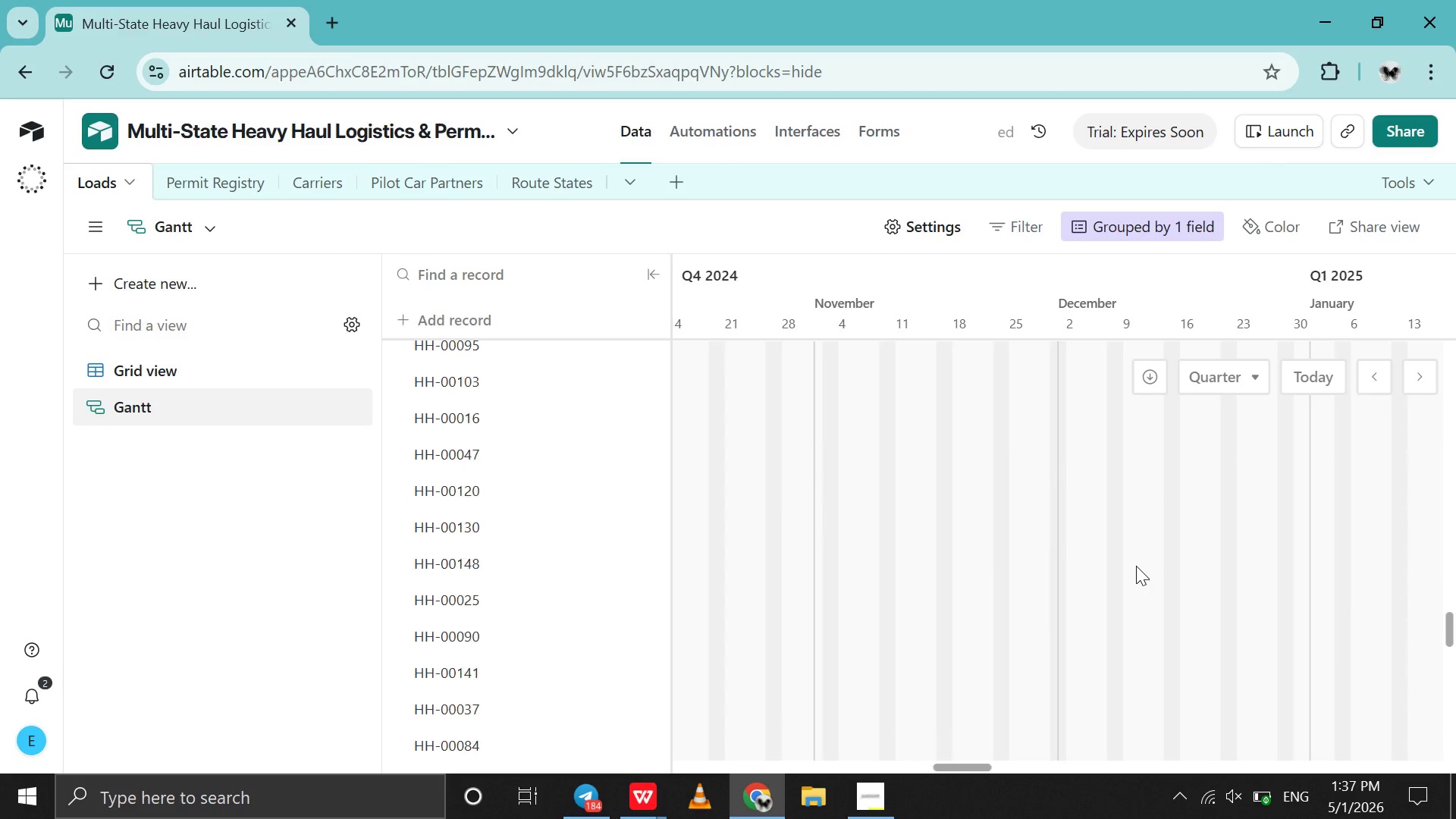 
key(Control+ControlLeft)
 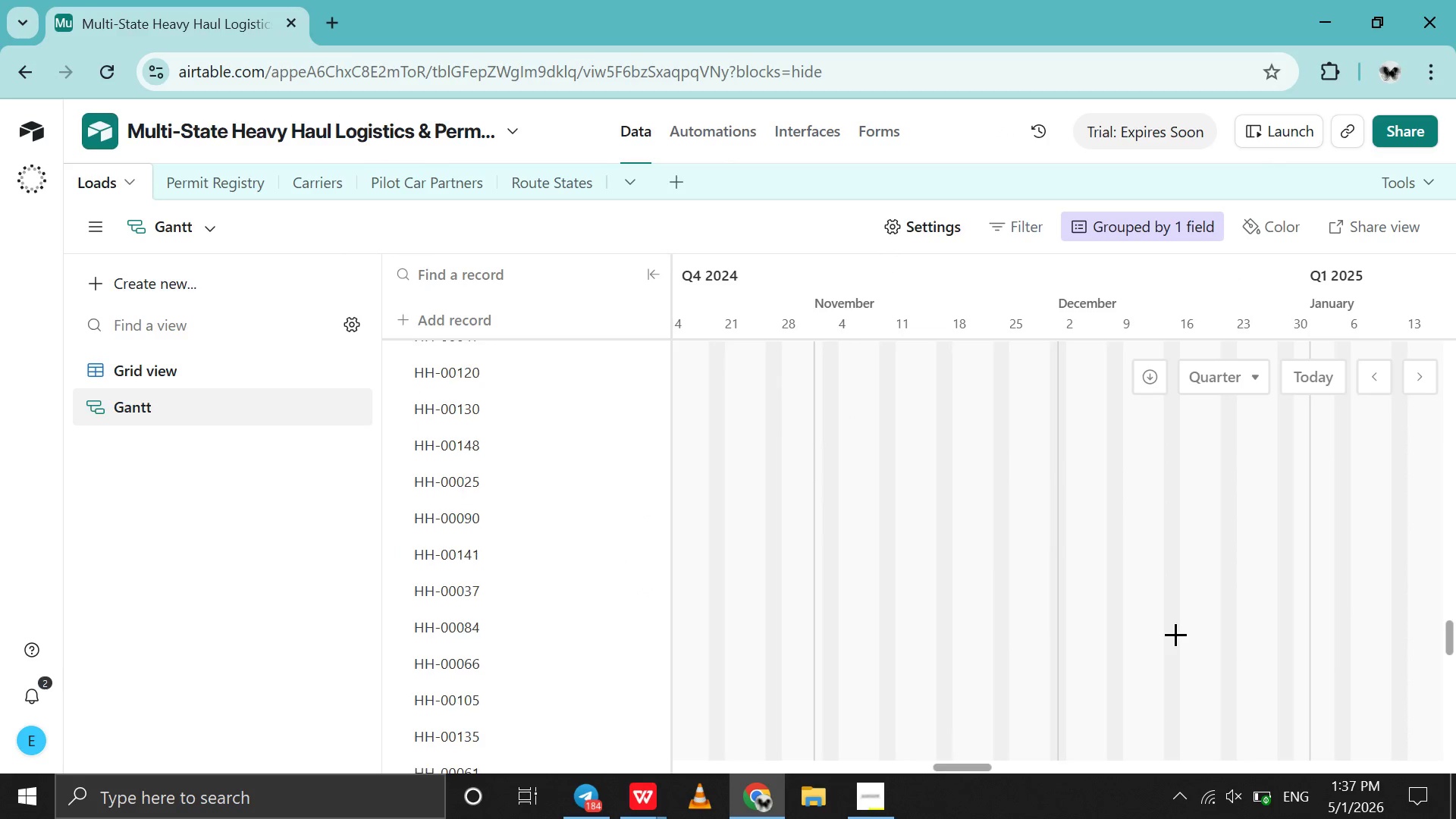 
key(Control+ControlLeft)
 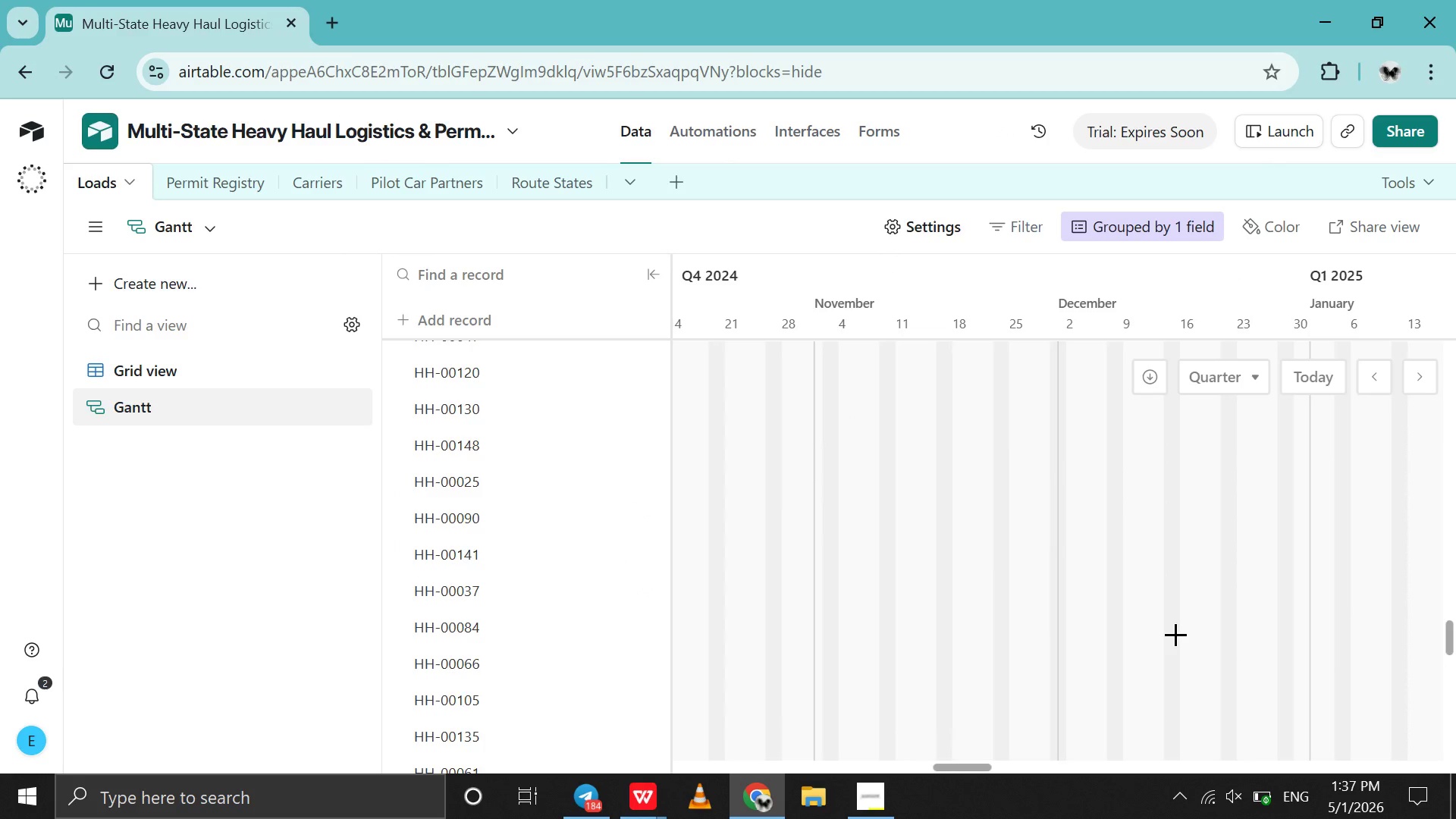 
key(Control+ControlLeft)
 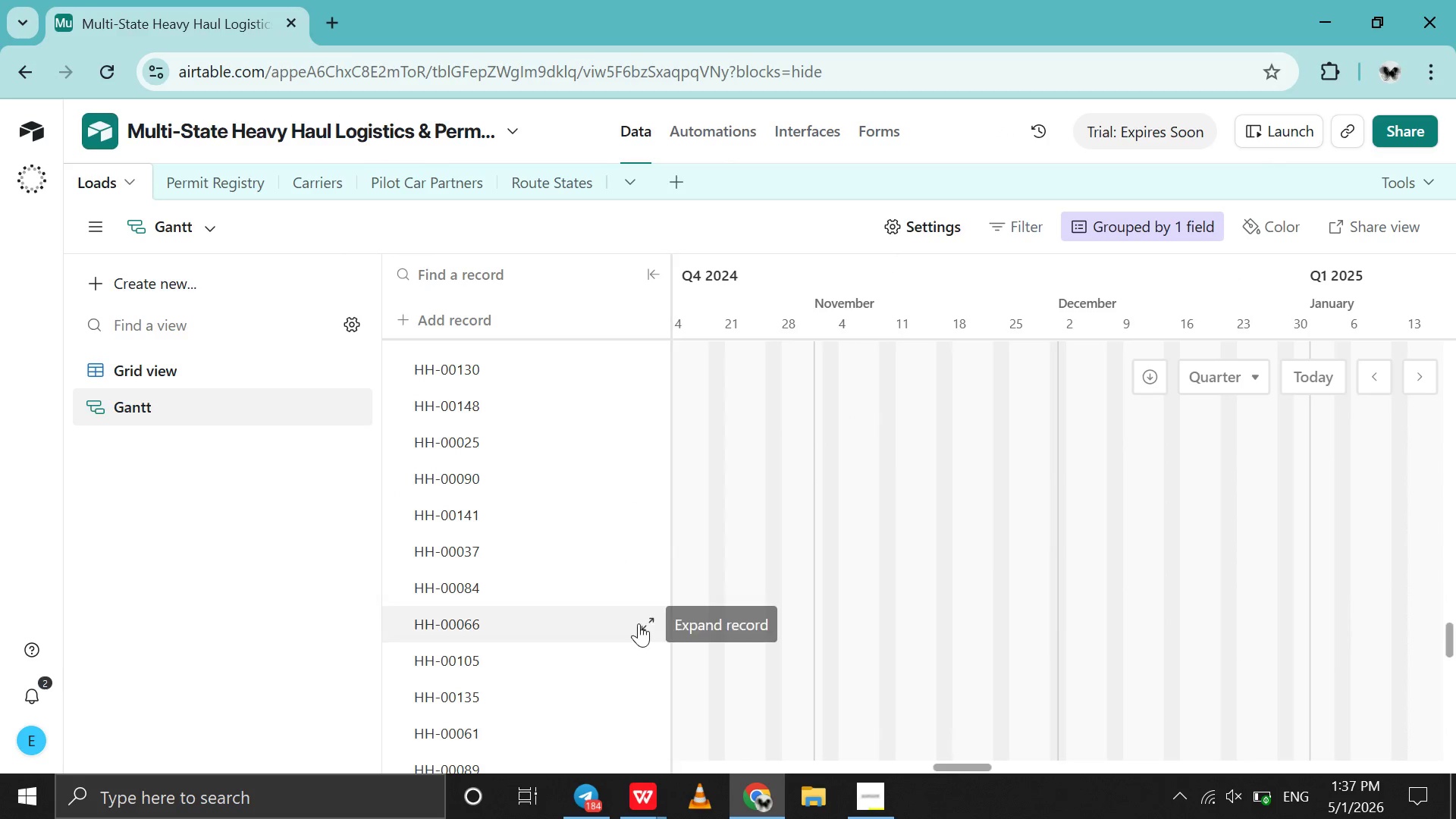 
scroll: coordinate [823, 598], scroll_direction: up, amount: 24.0
 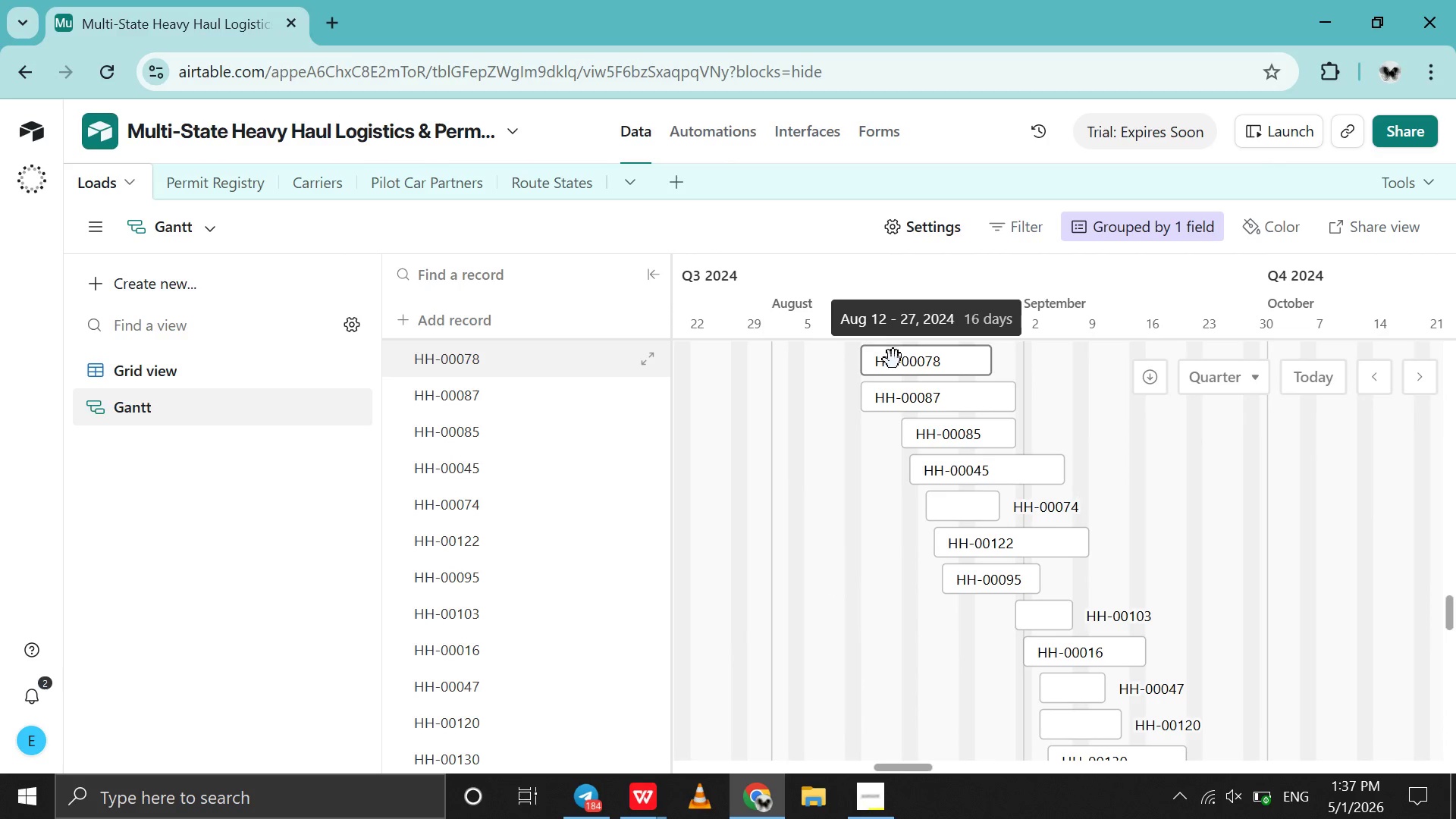 
left_click([894, 362])
 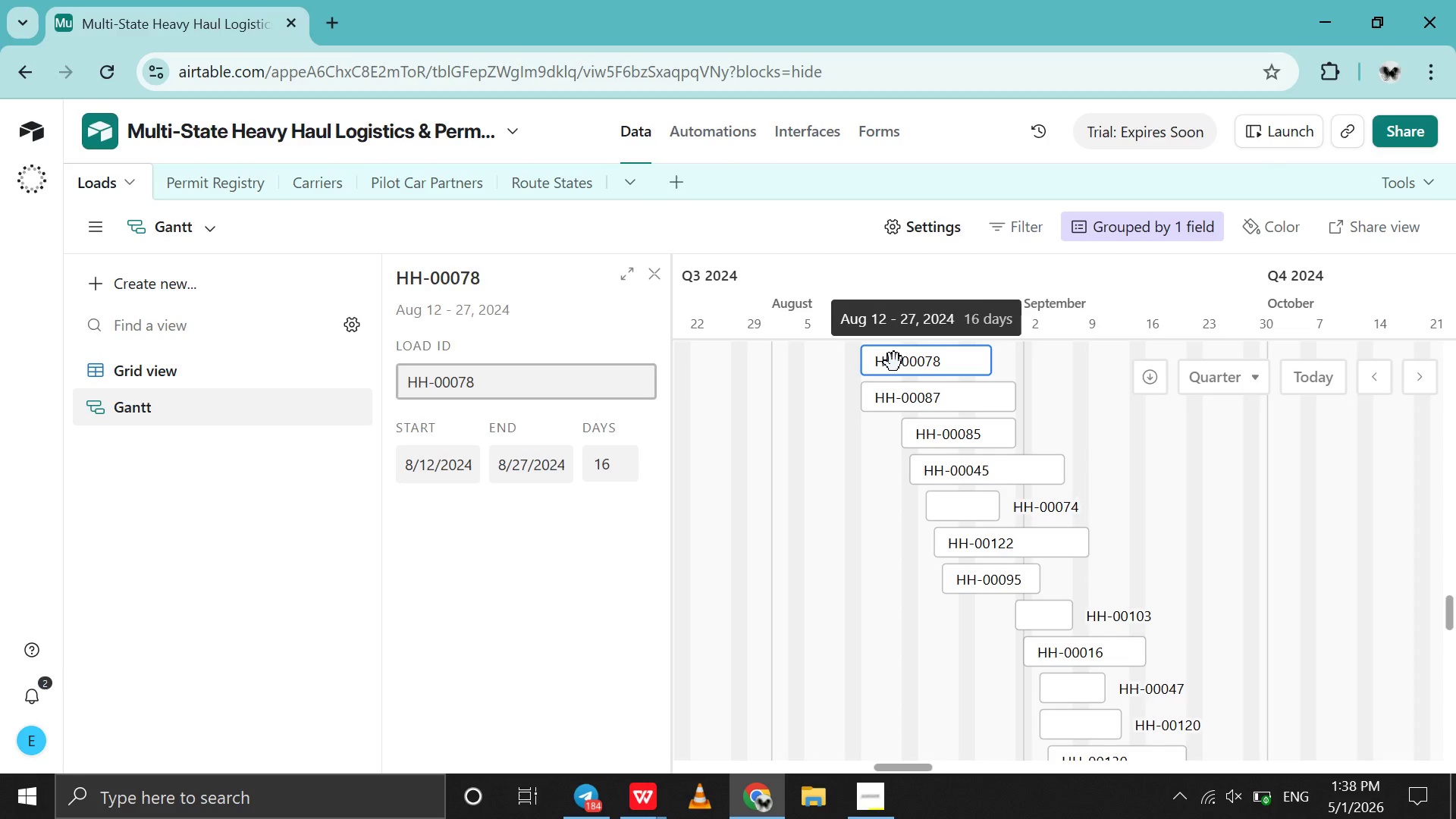 
wait(11.02)
 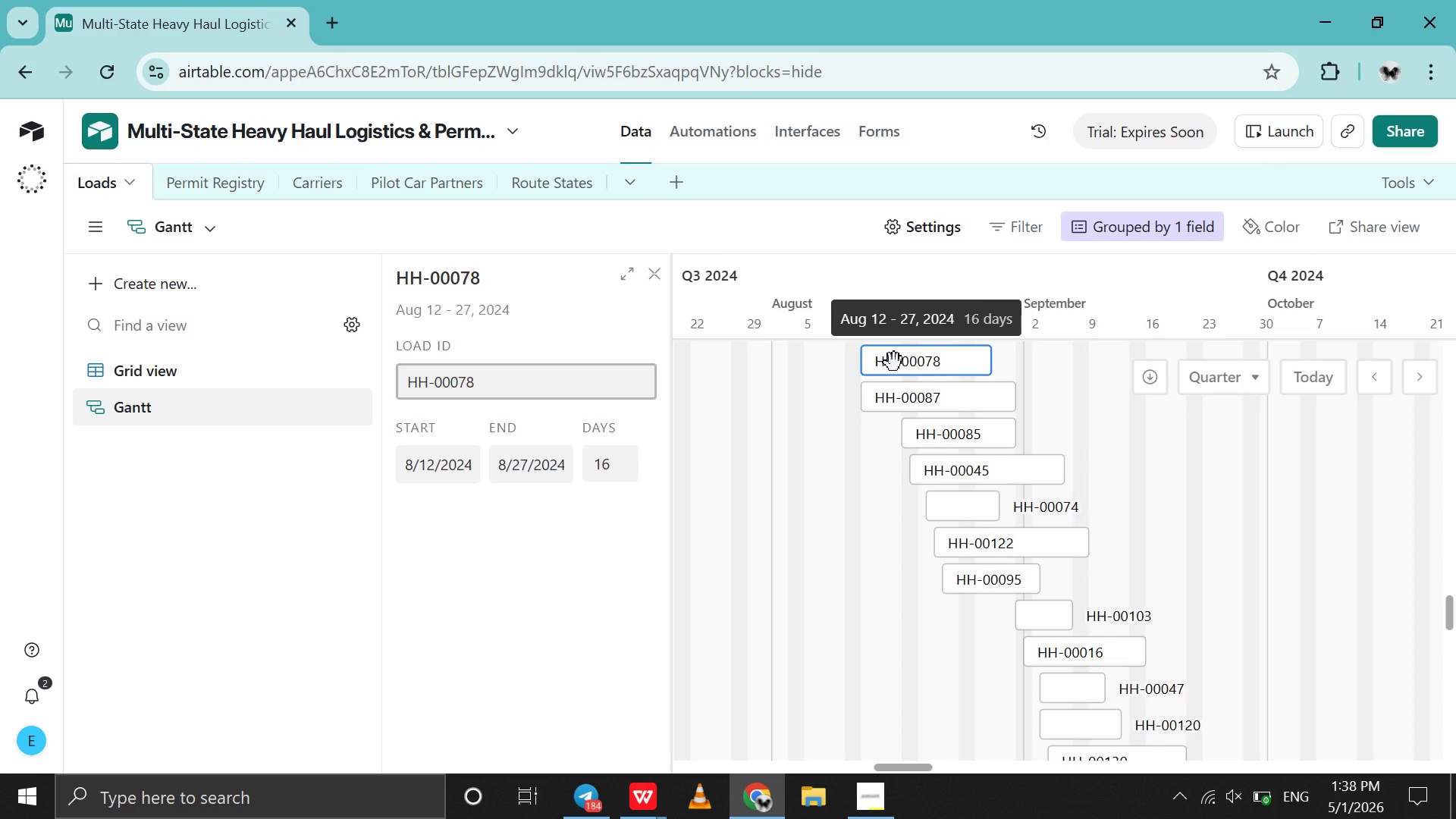 
hold_key(key=AltLeft, duration=3.12)
 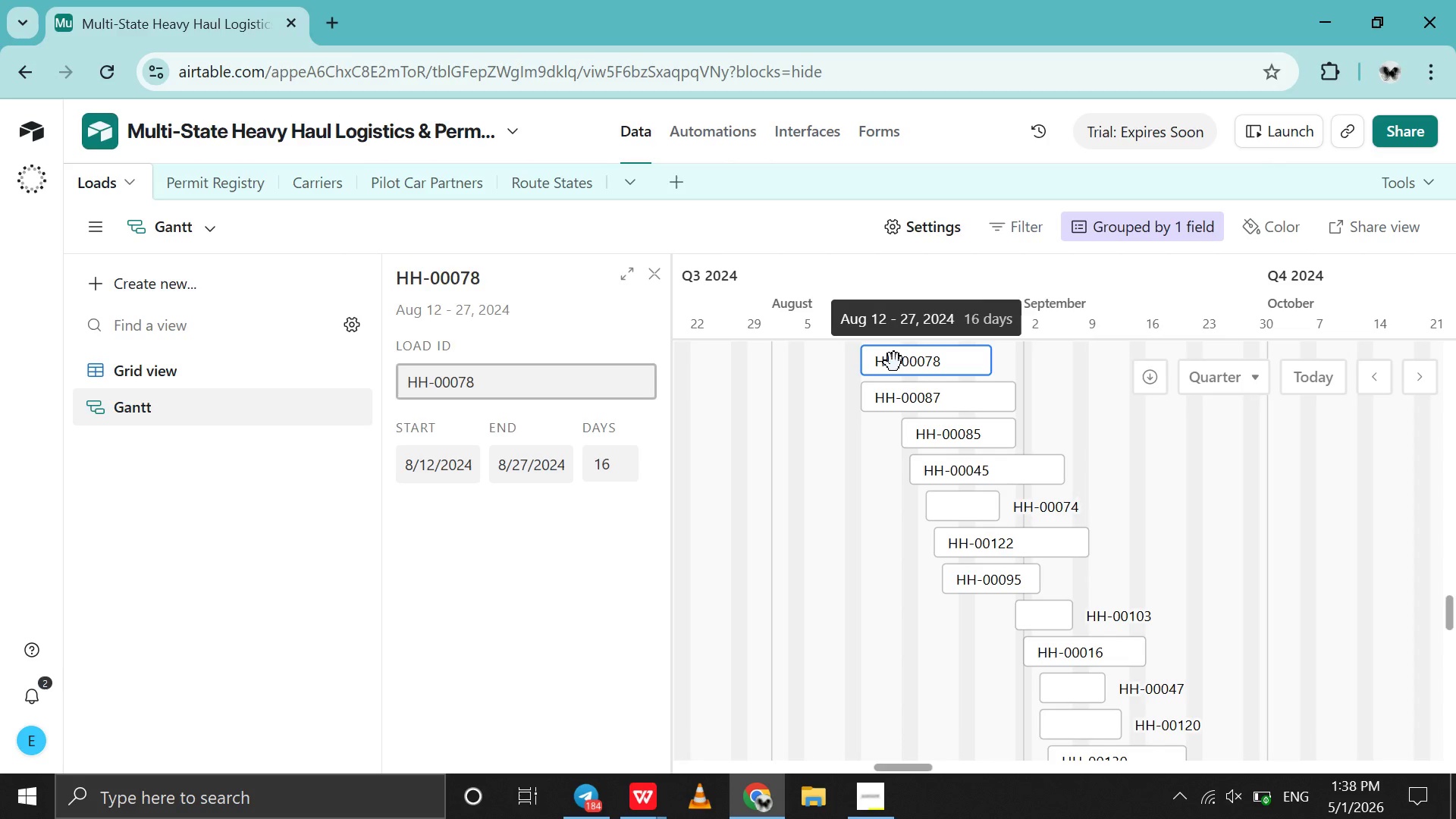 
hold_key(key=MetaLeft, duration=2.7)
 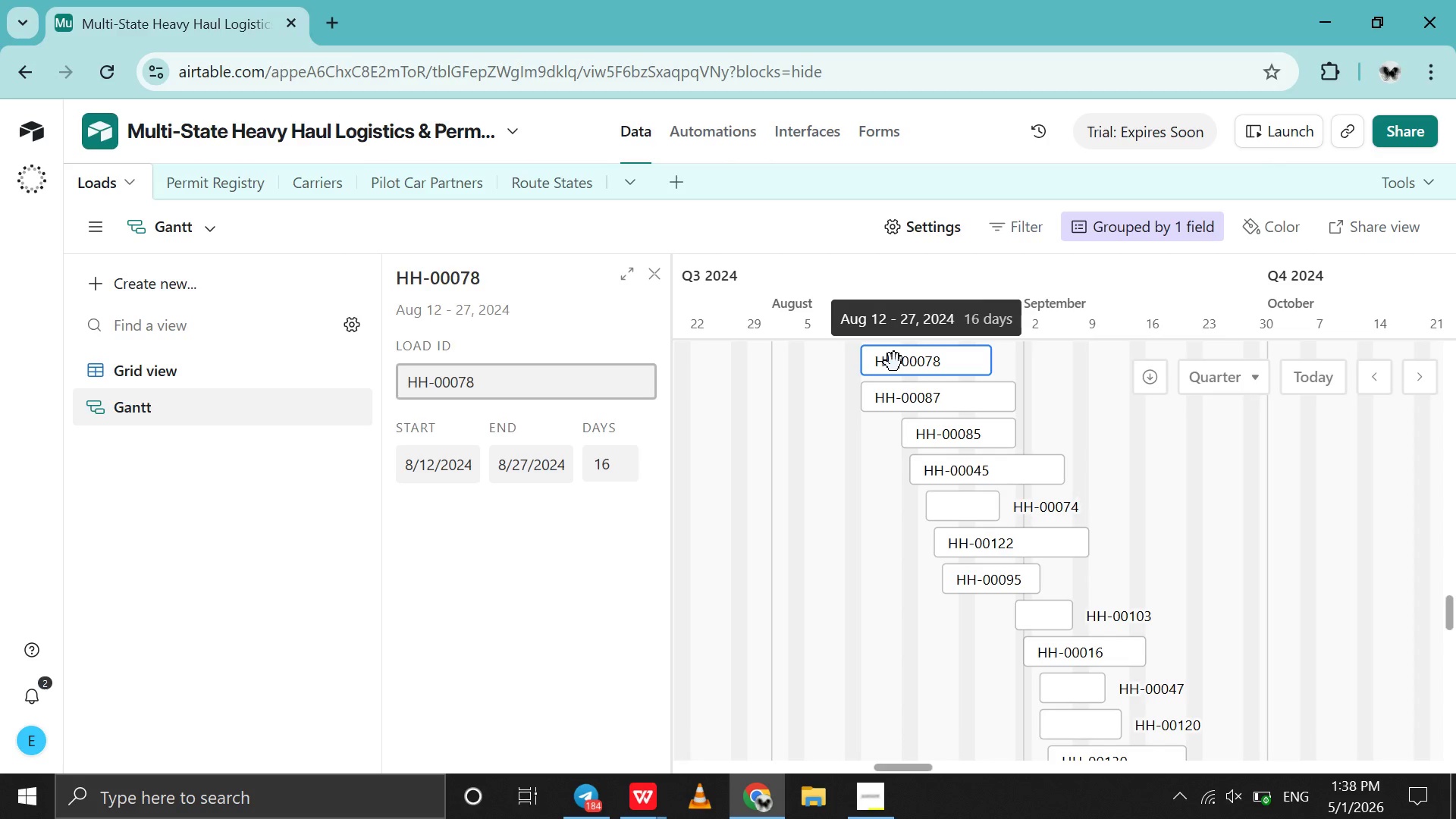 
hold_key(key=PrintScreen, duration=0.31)
 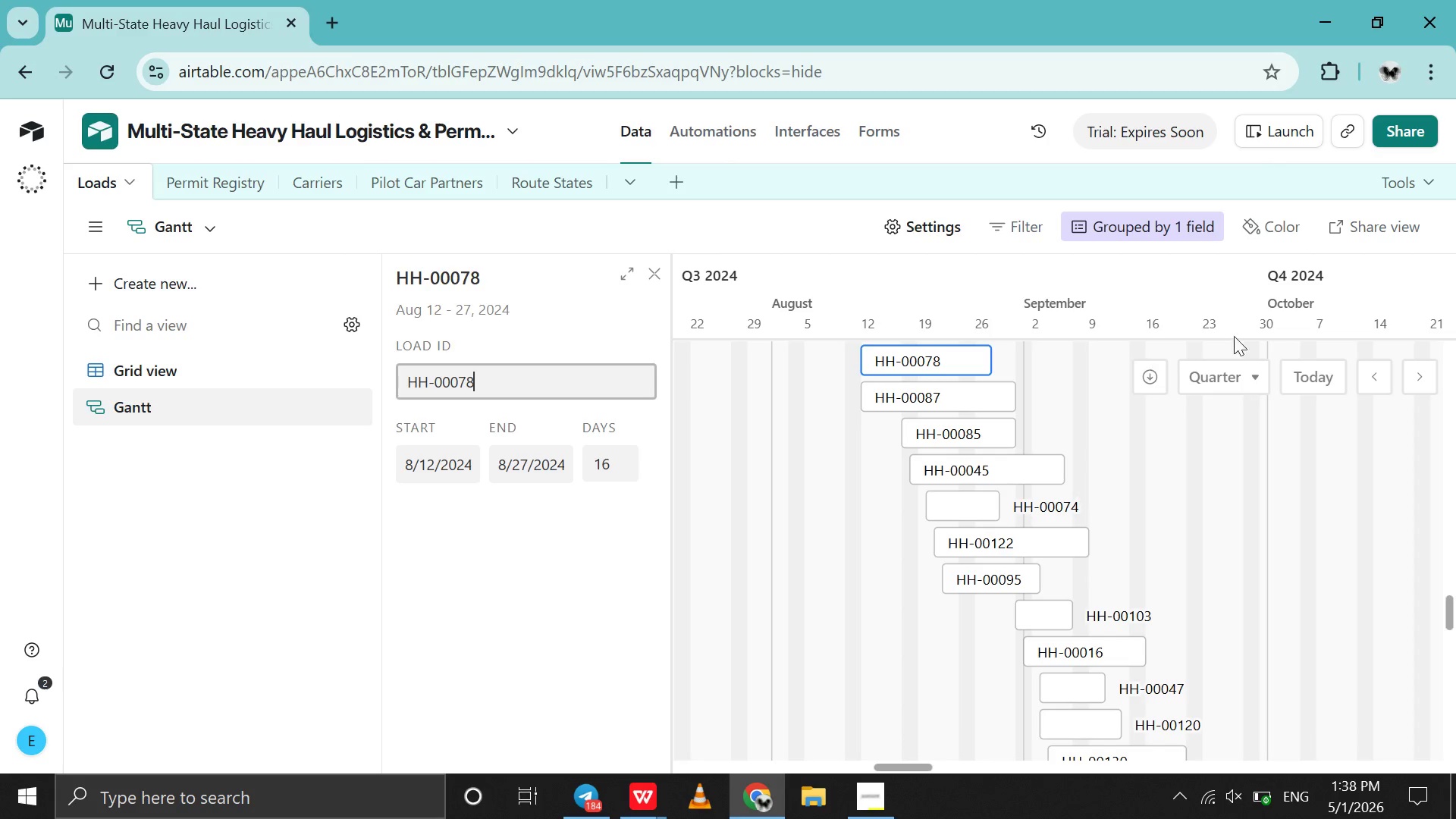 
left_click([1424, 326])
 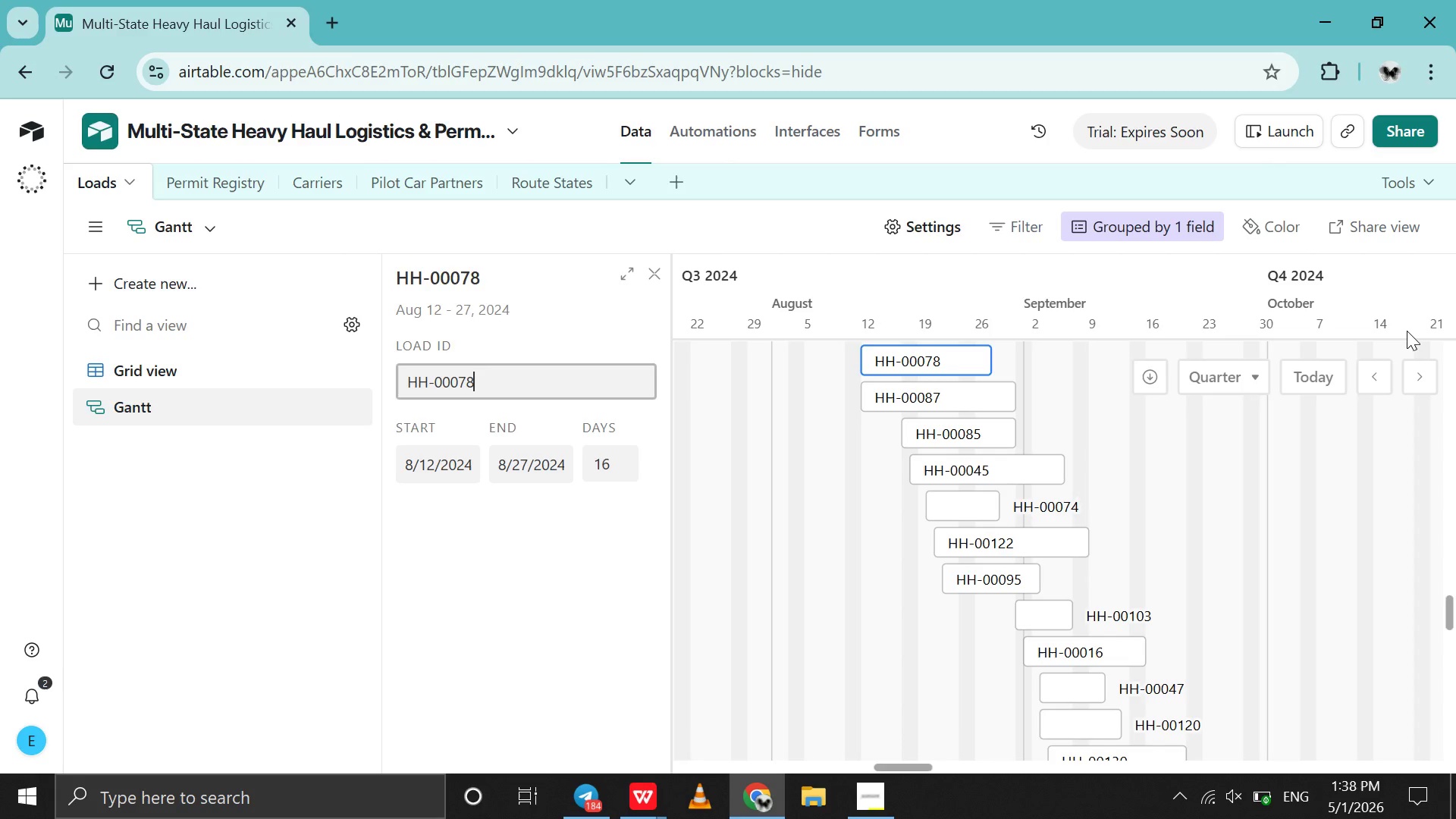 
left_click([1407, 331])
 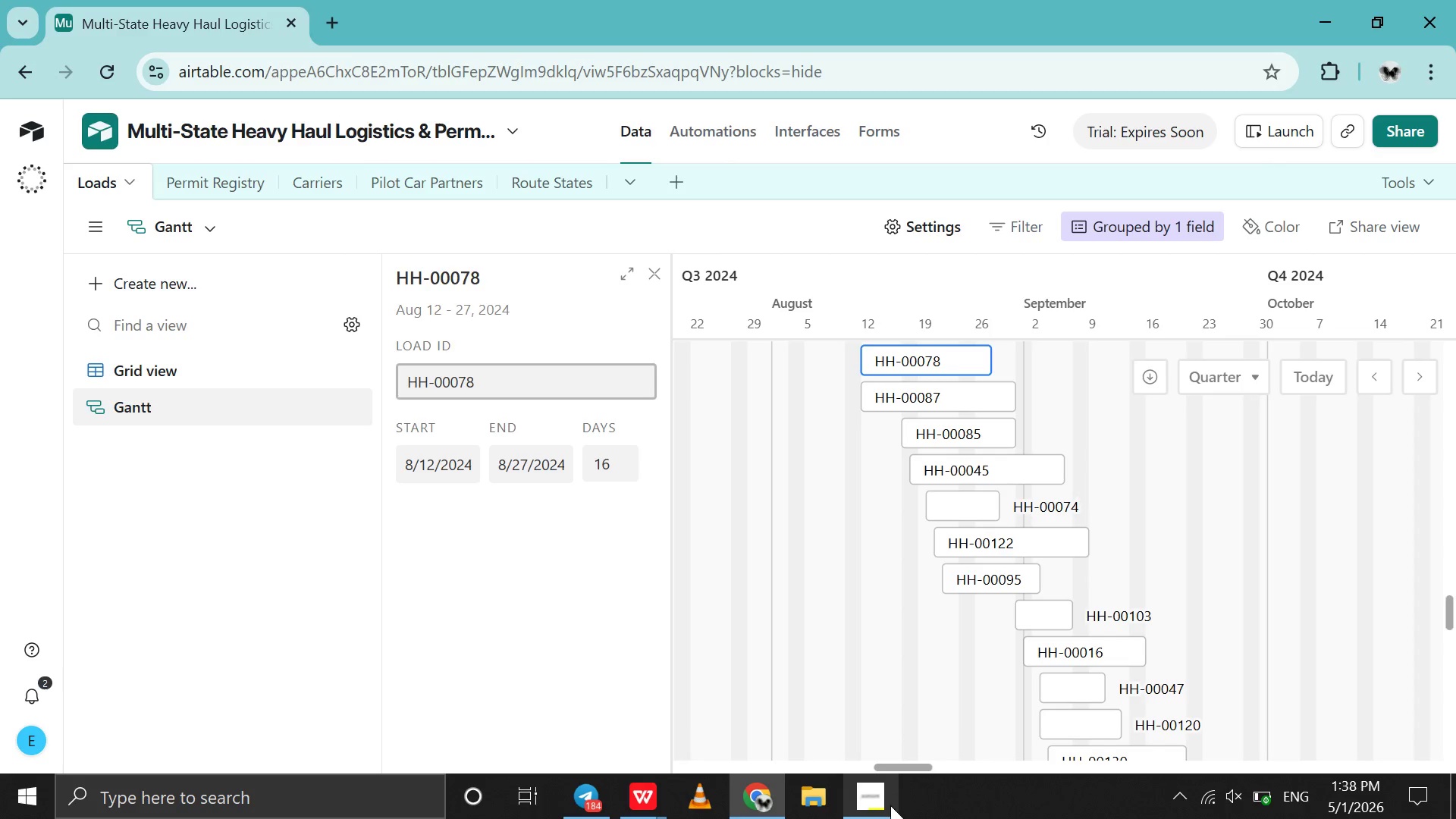 
left_click([890, 805])